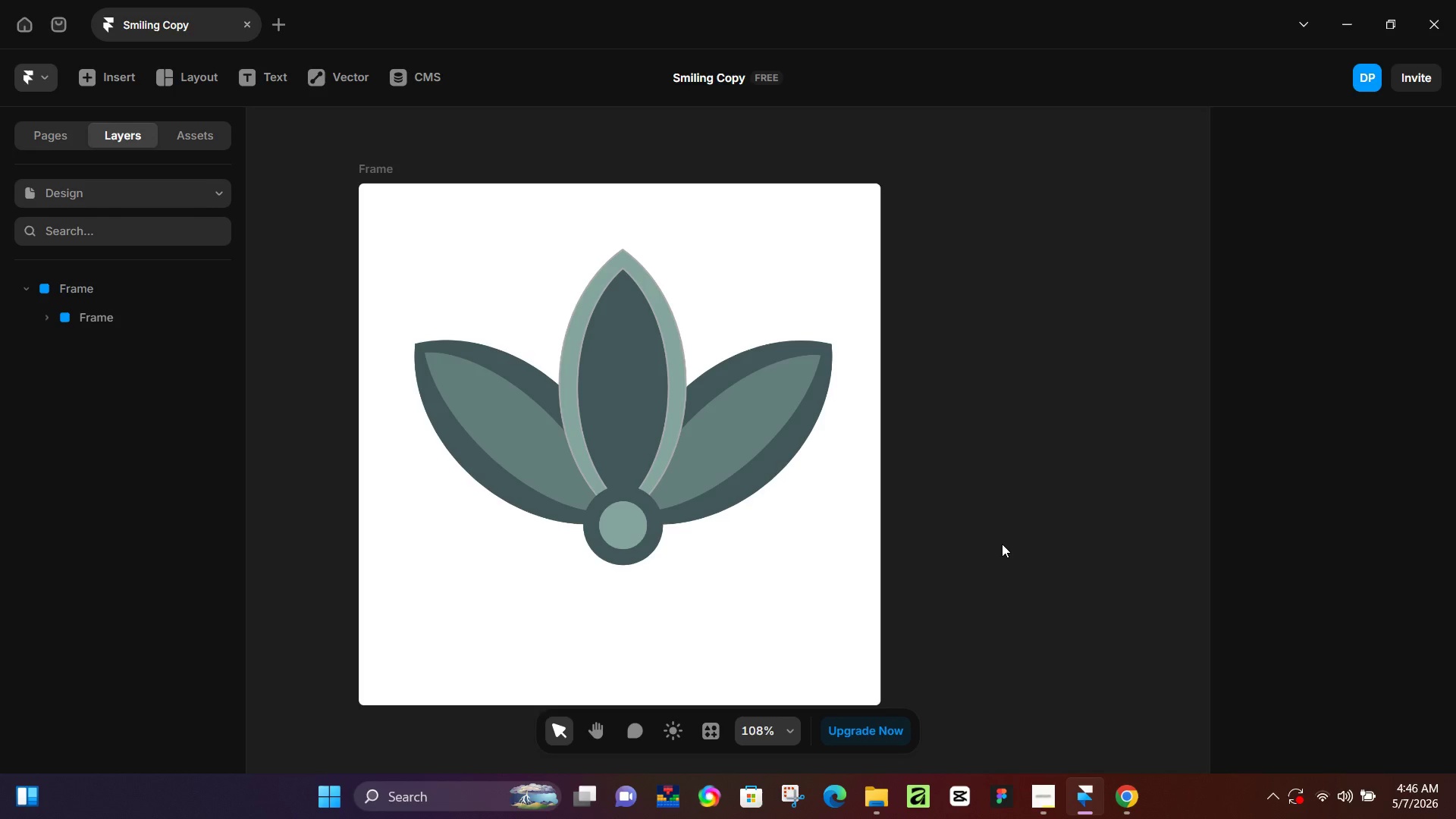 
wait(13.43)
 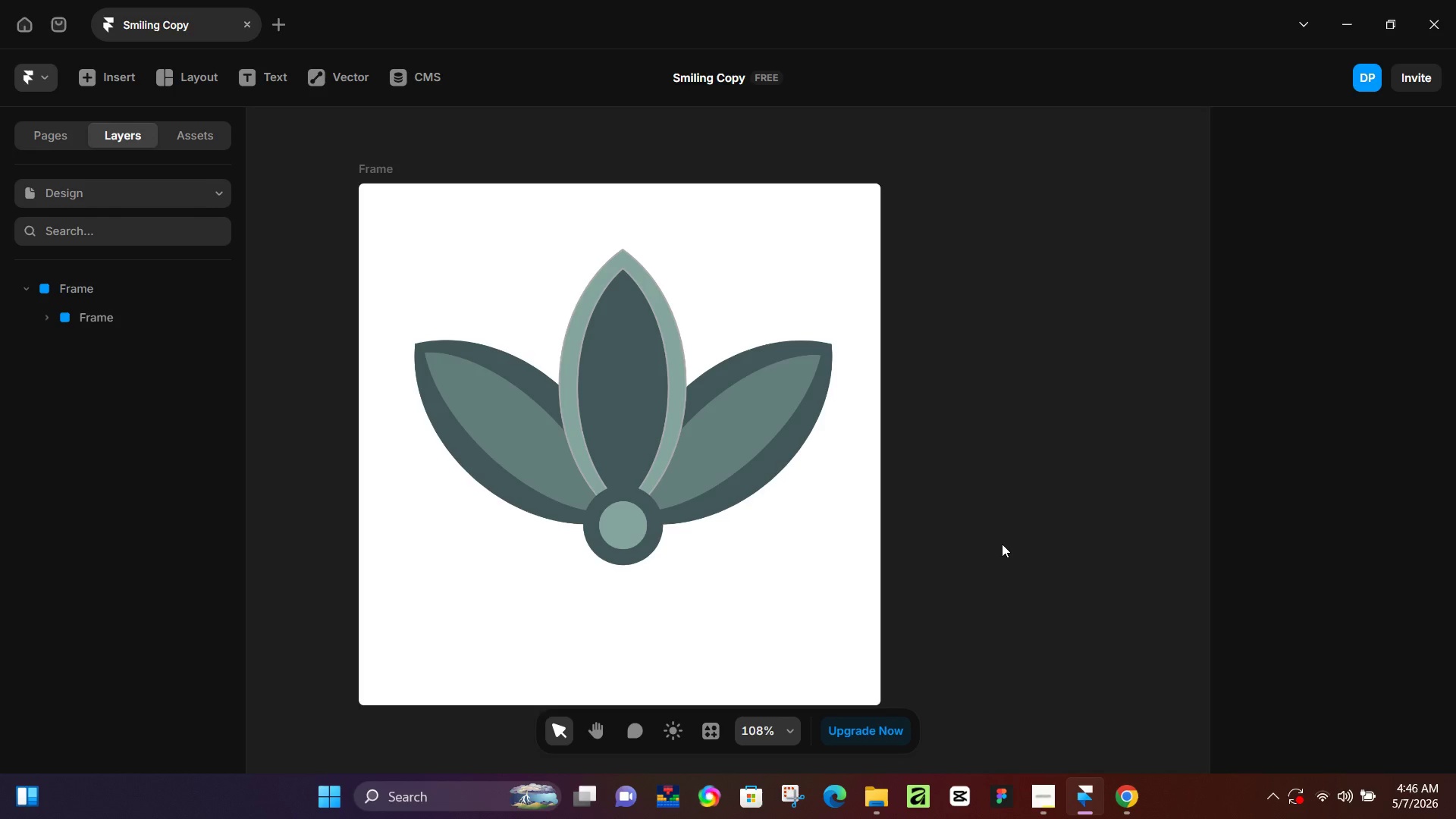 
mouse_move([1113, 753])
 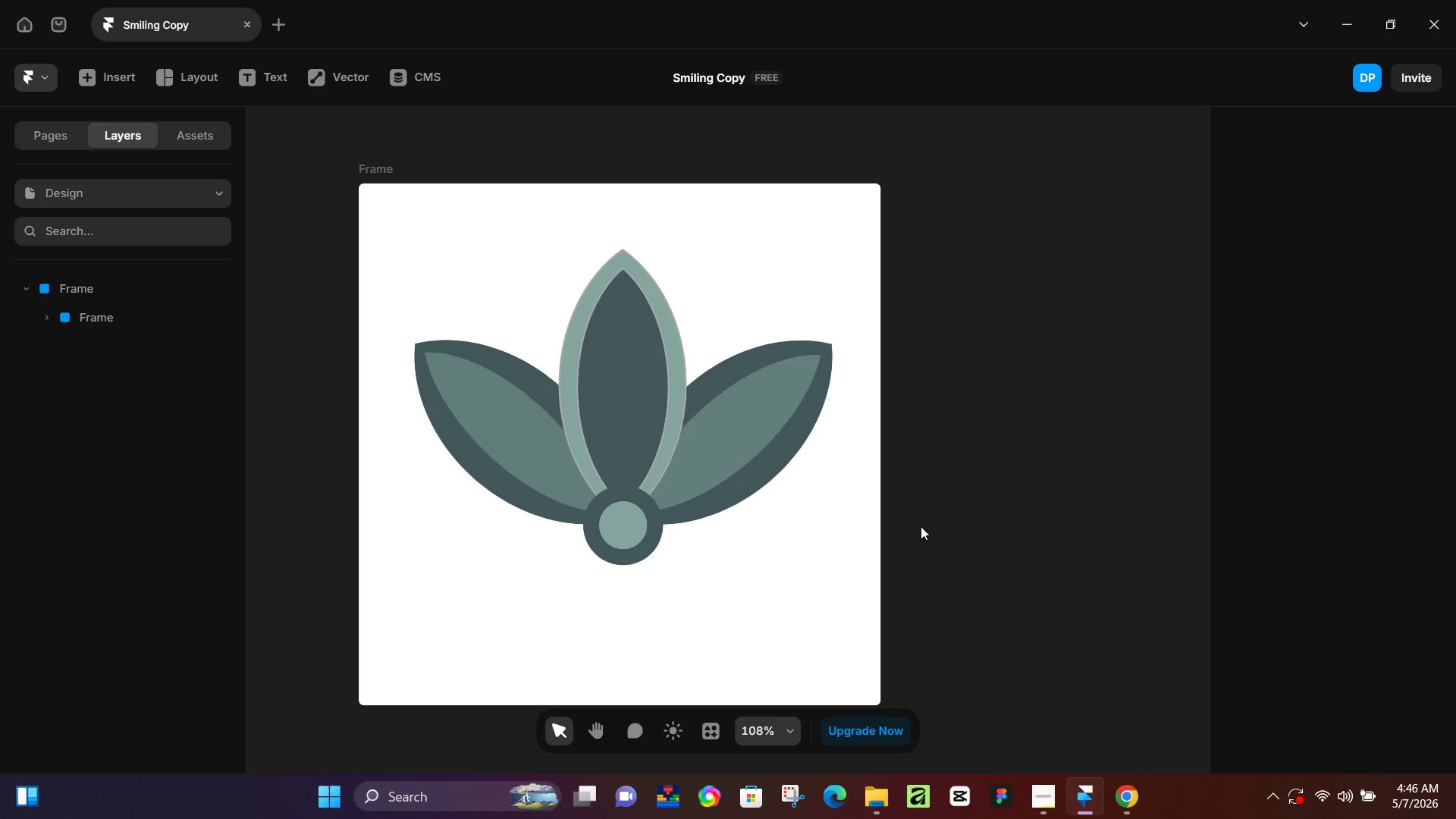 
wait(14.62)
 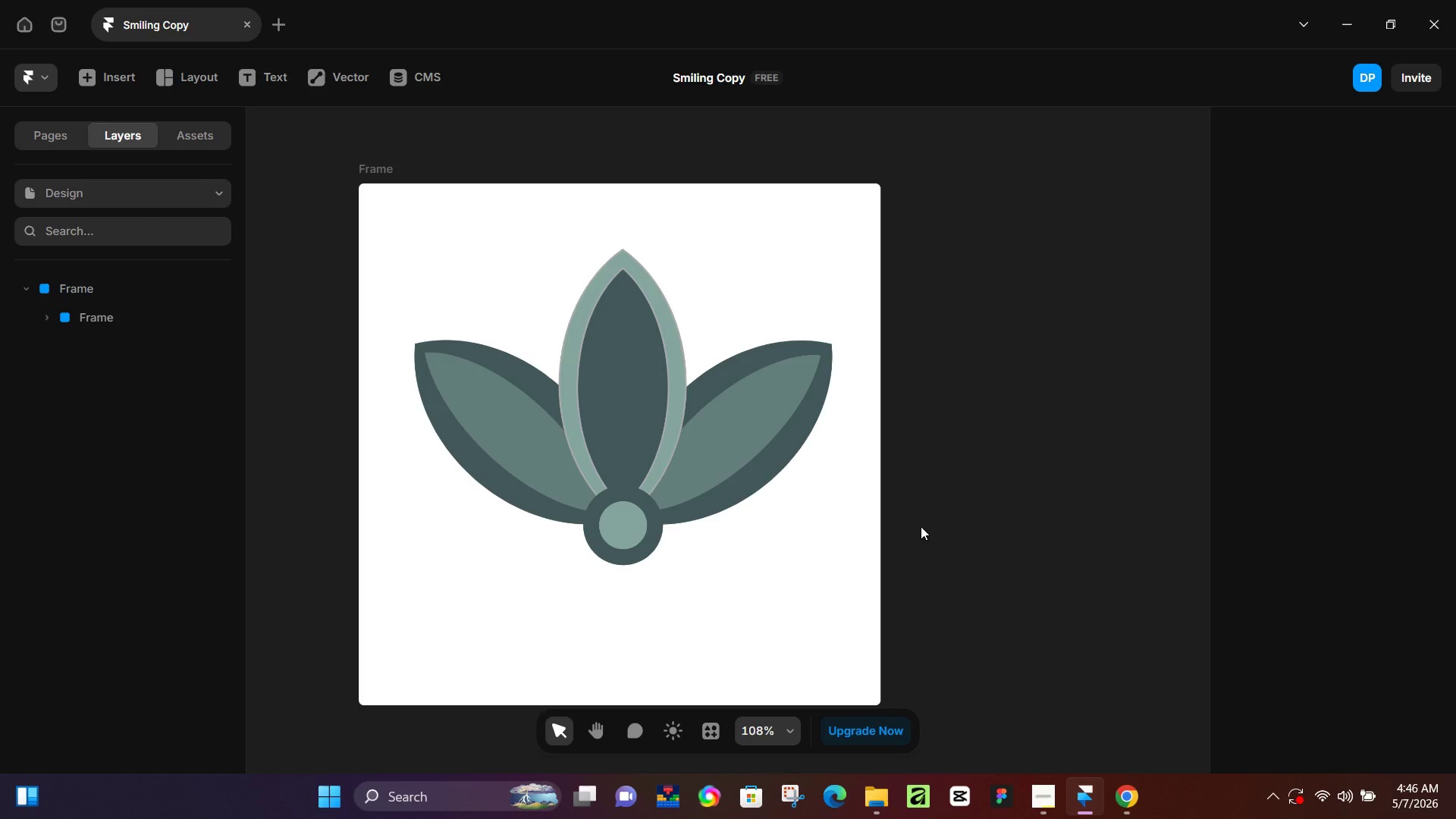 
left_click([49, 306])
 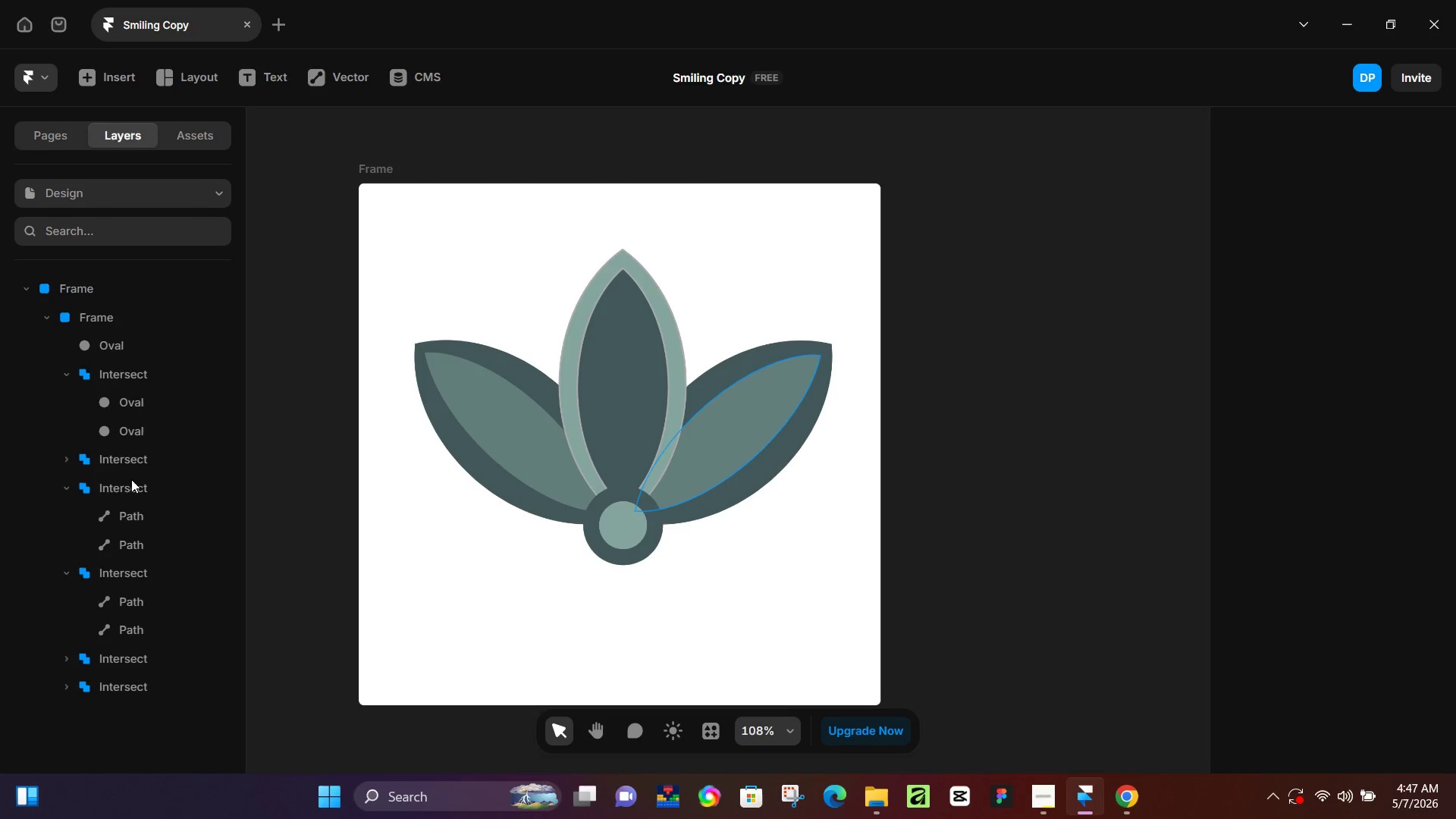 
left_click([127, 507])
 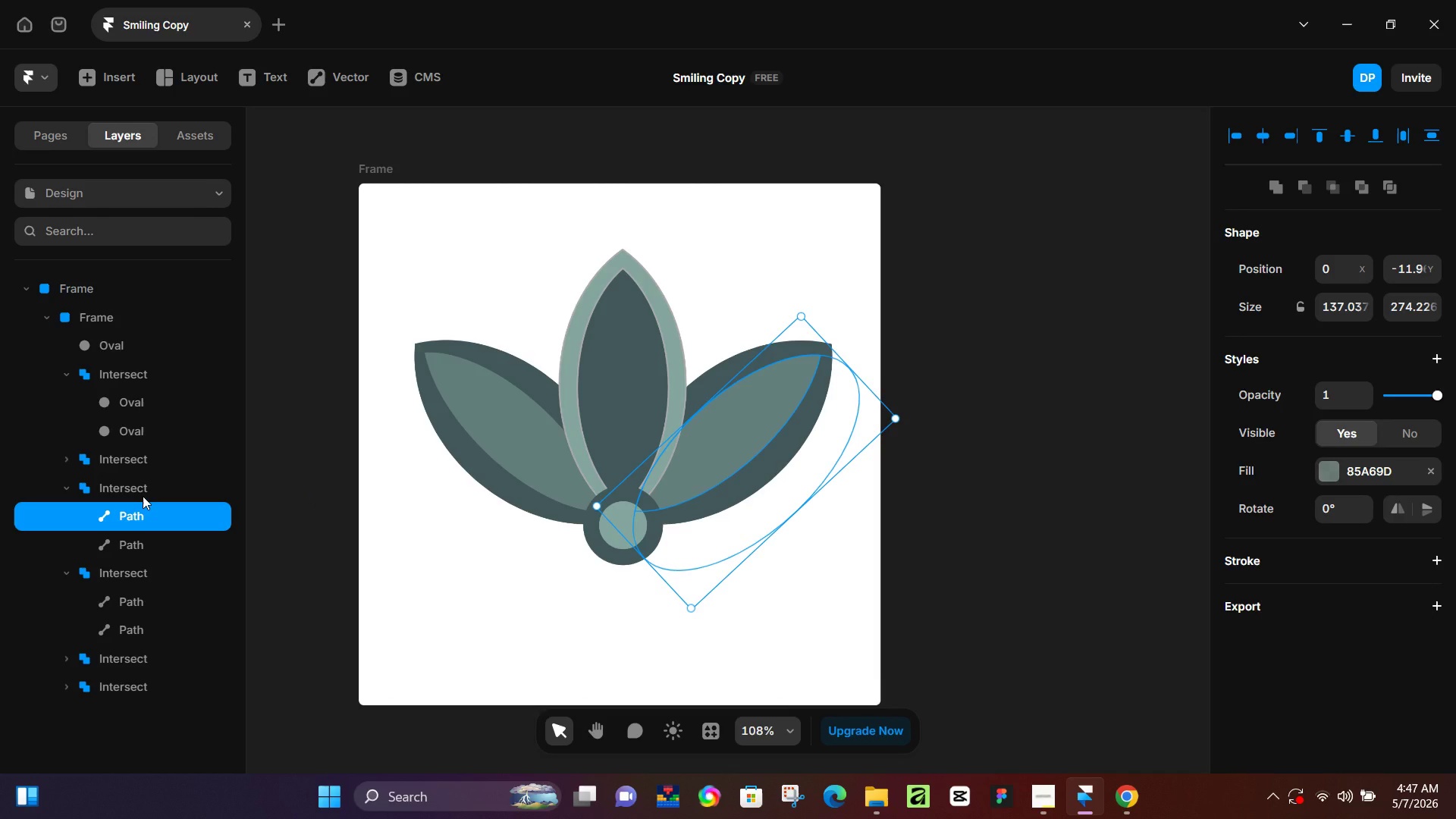 
wait(5.41)
 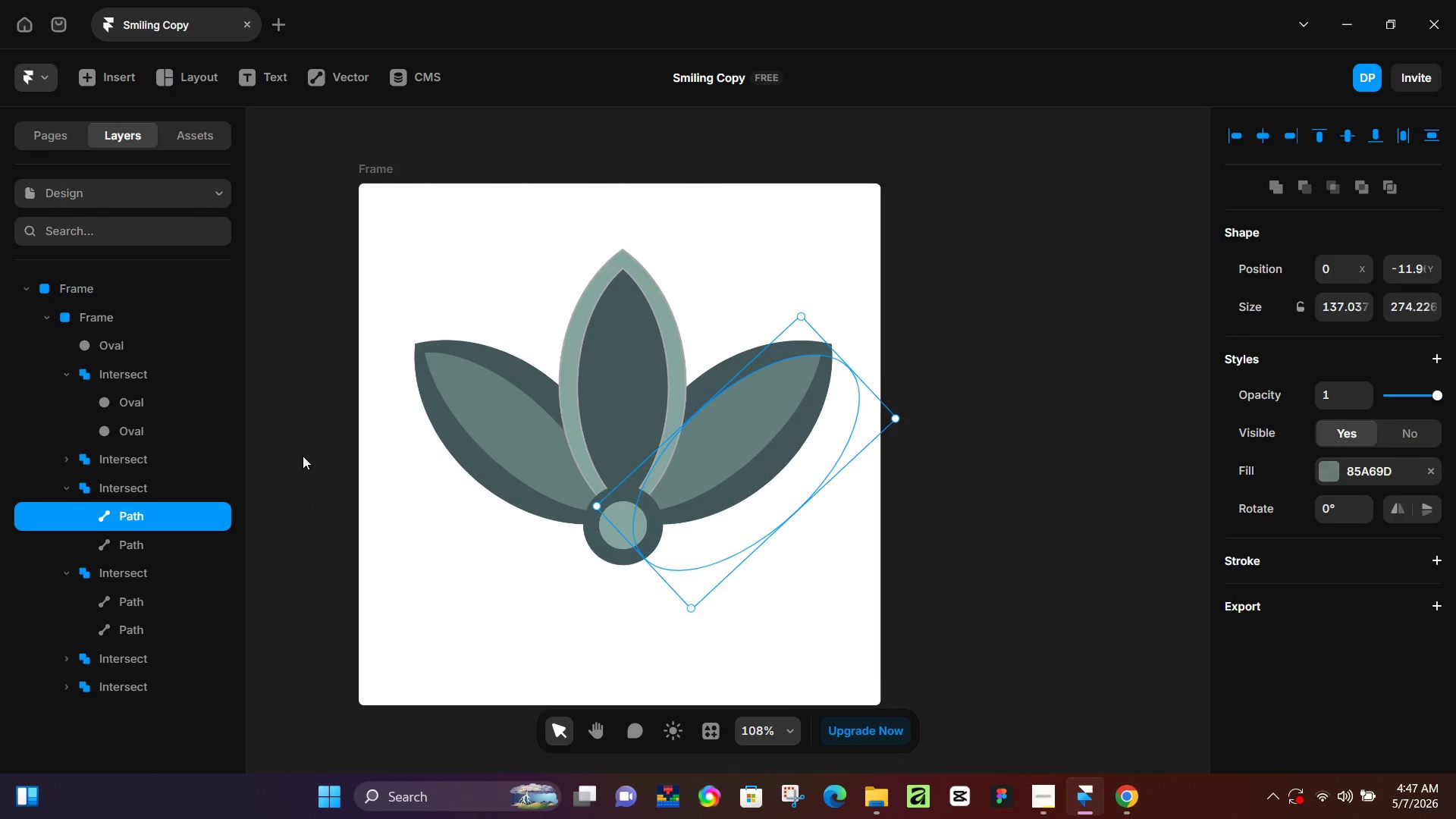 
left_click([306, 506])
 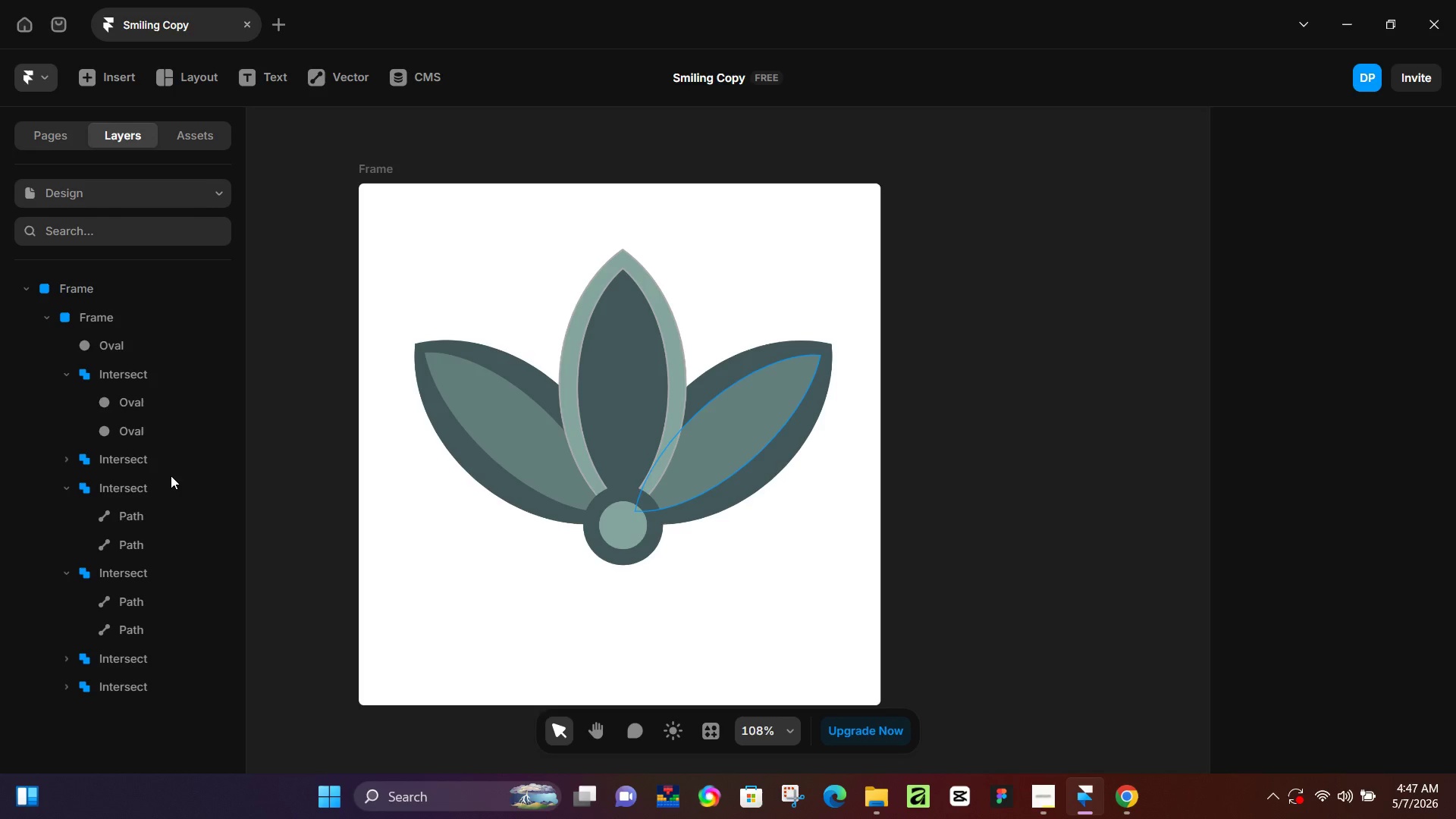 
wait(41.44)
 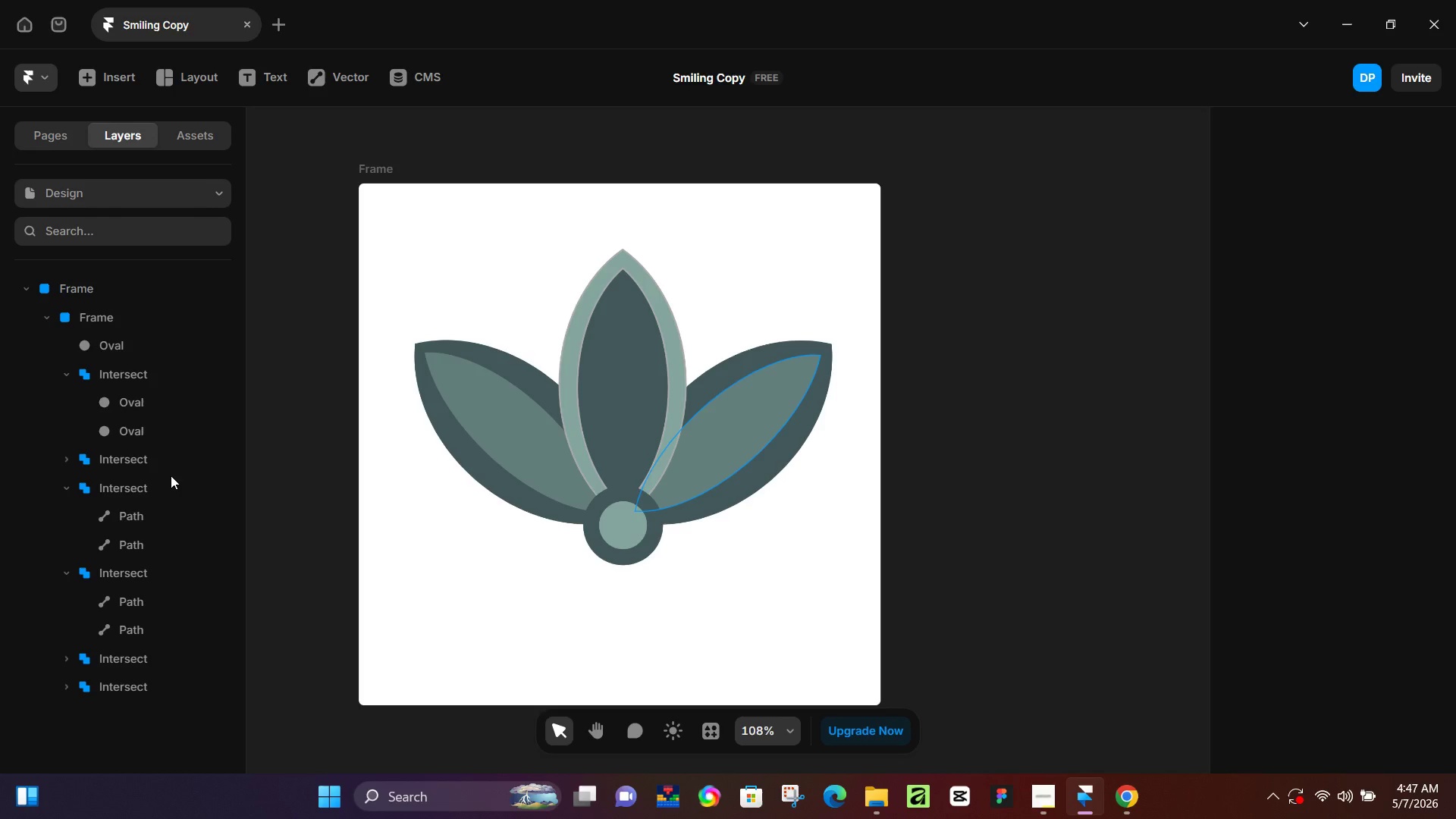 
left_click([884, 419])
 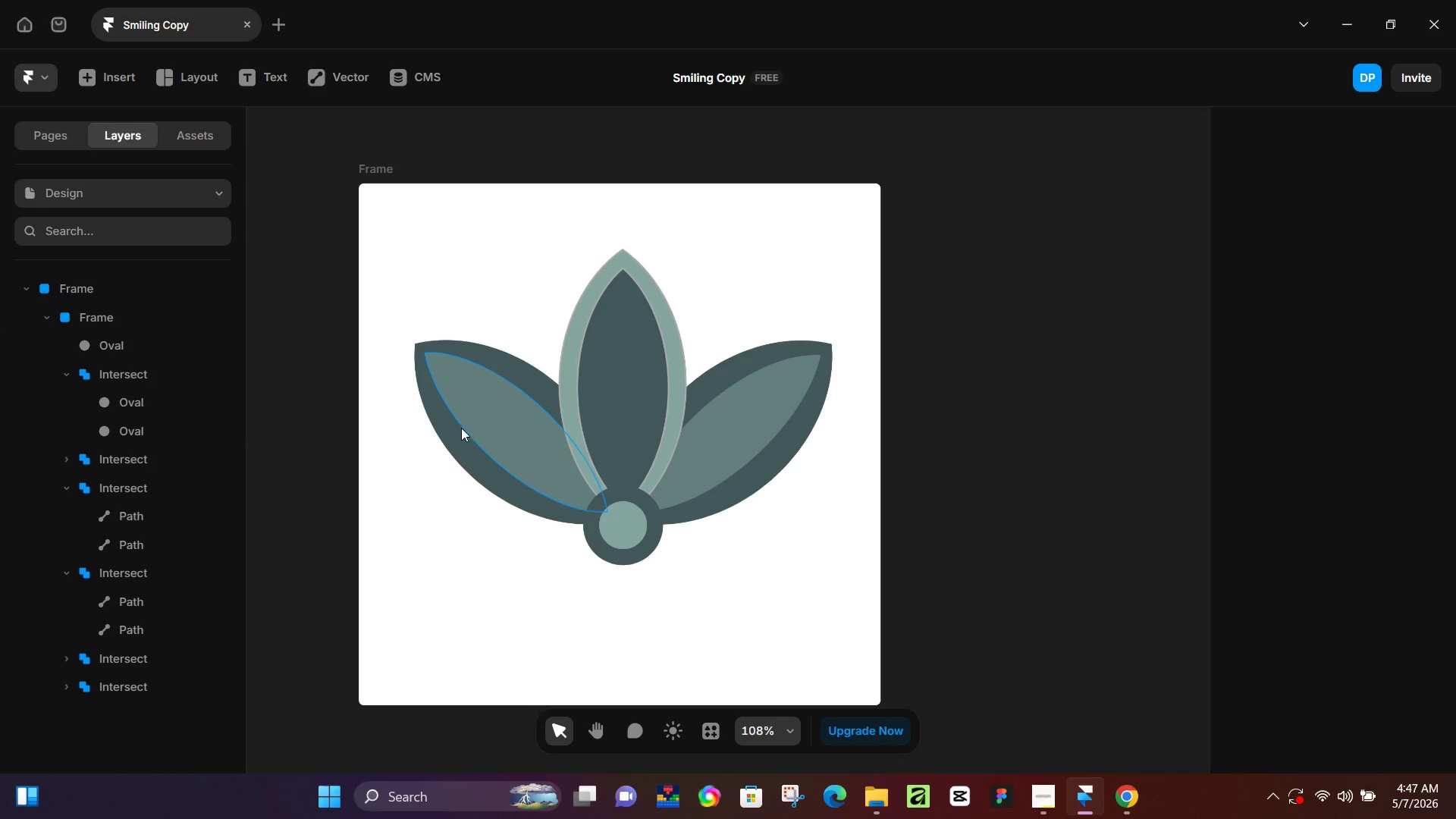 
scroll: coordinate [479, 414], scroll_direction: up, amount: 4.0
 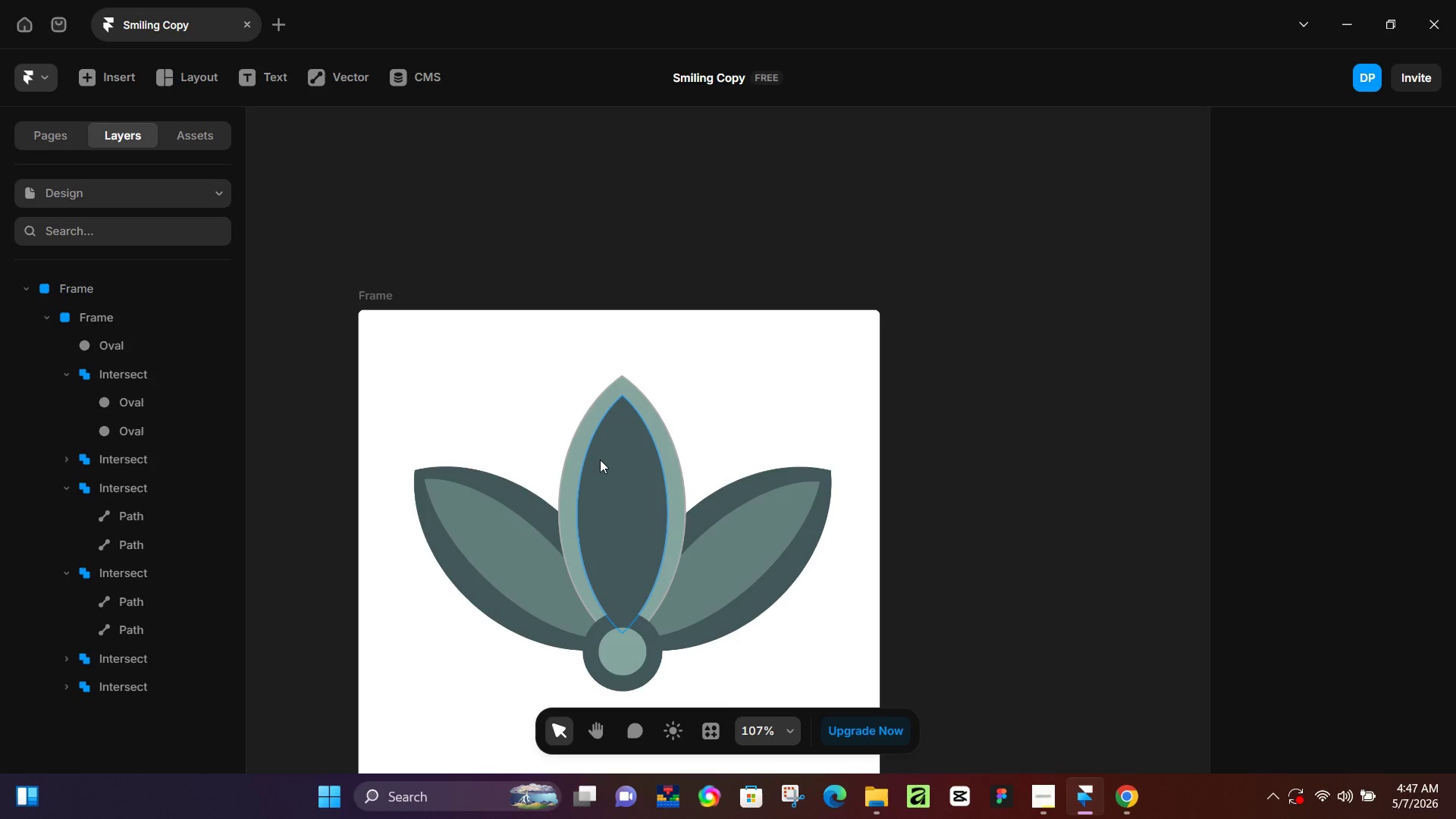 
left_click([601, 460])